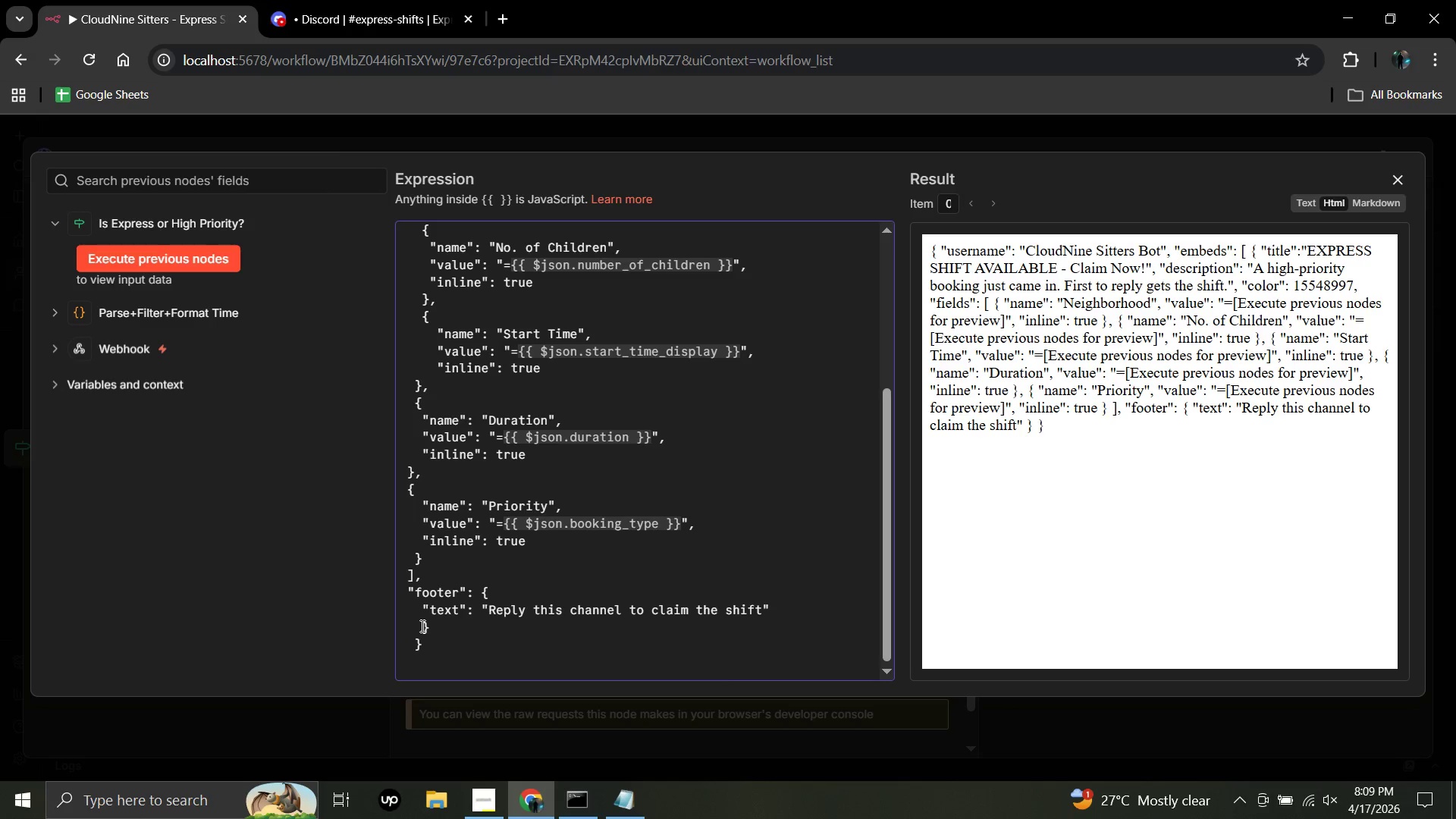 
key(Space)
 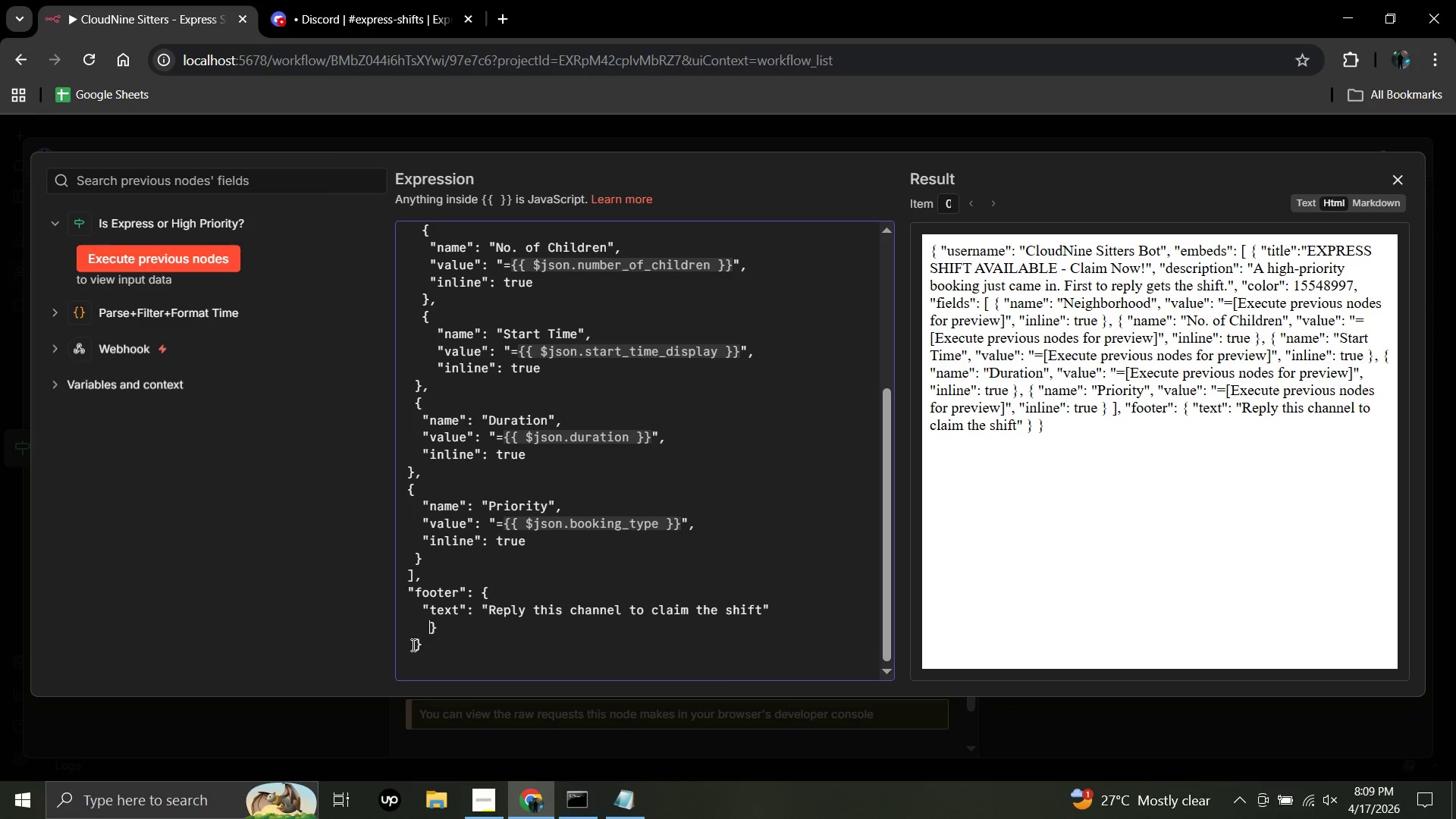 
left_click([412, 645])
 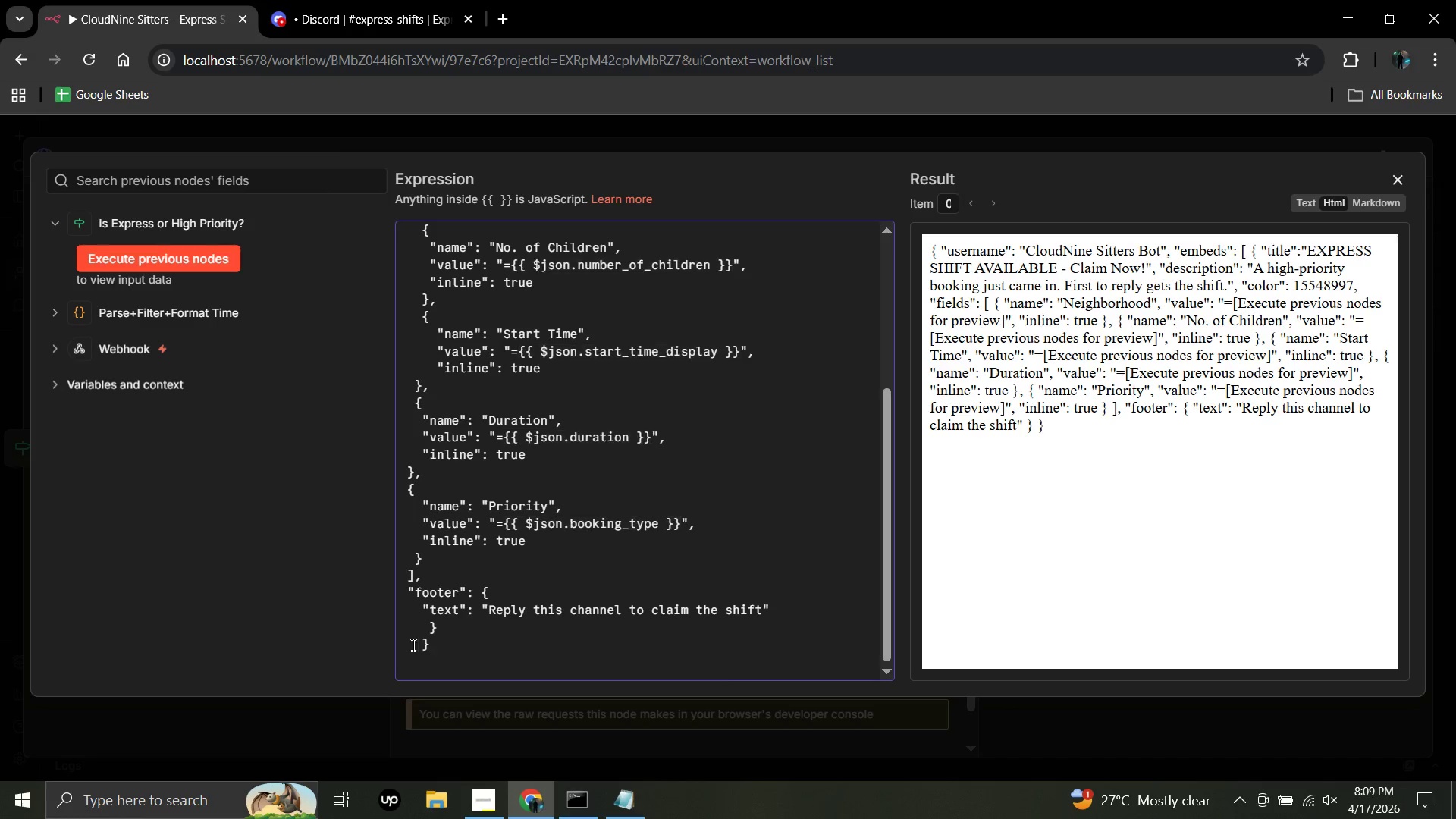 
key(Space)
 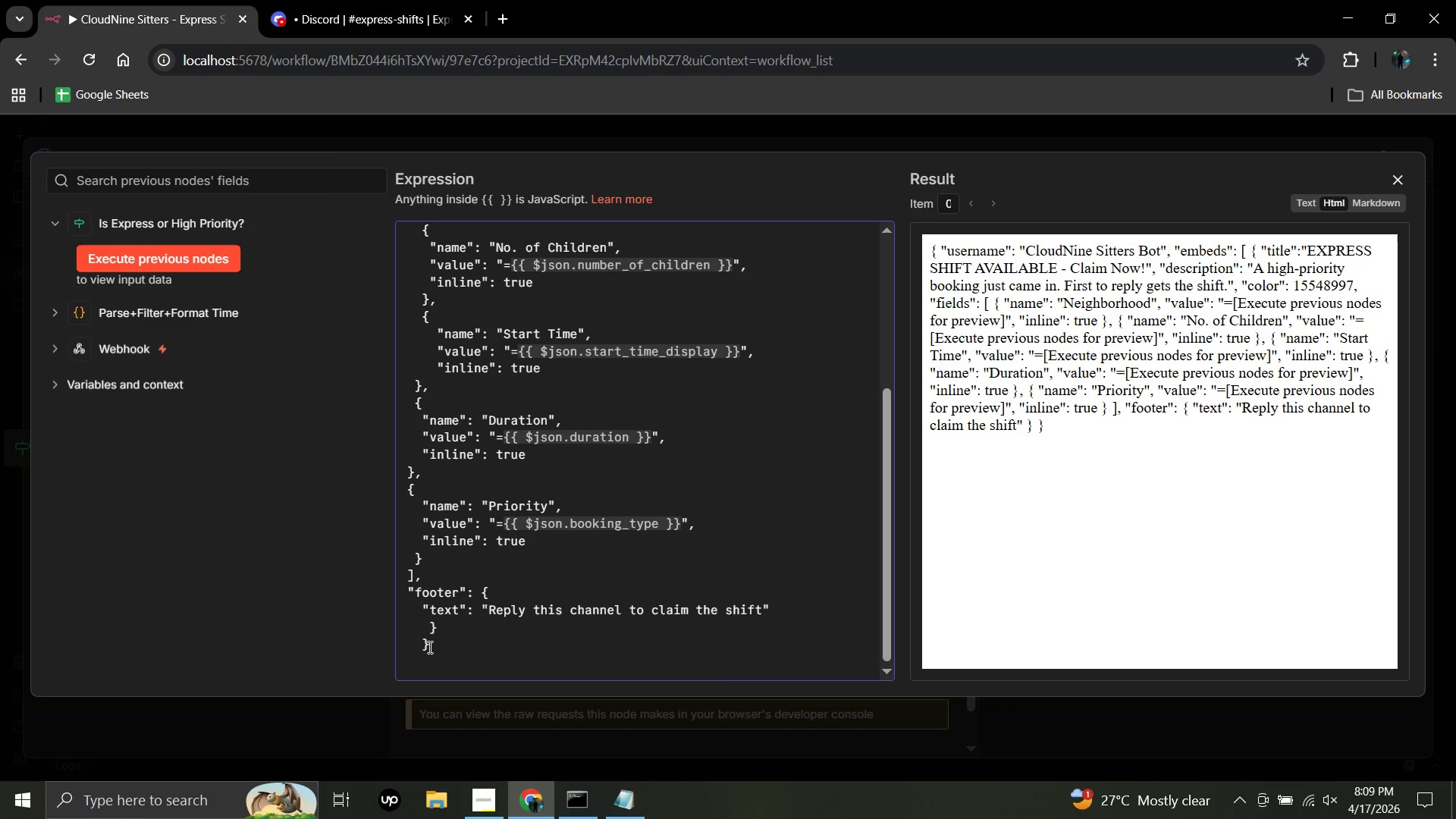 
left_click([428, 647])
 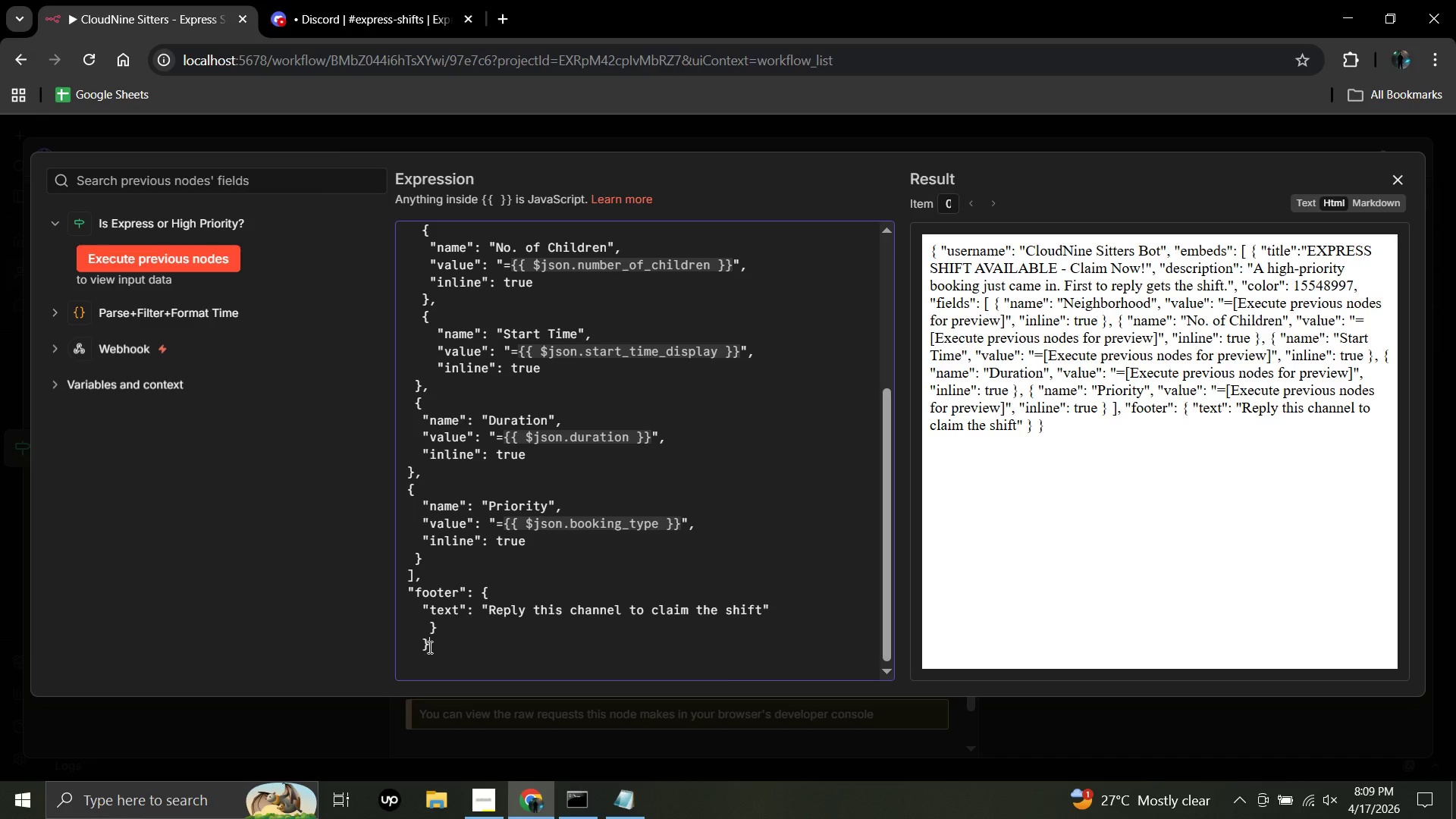 
key(Enter)
 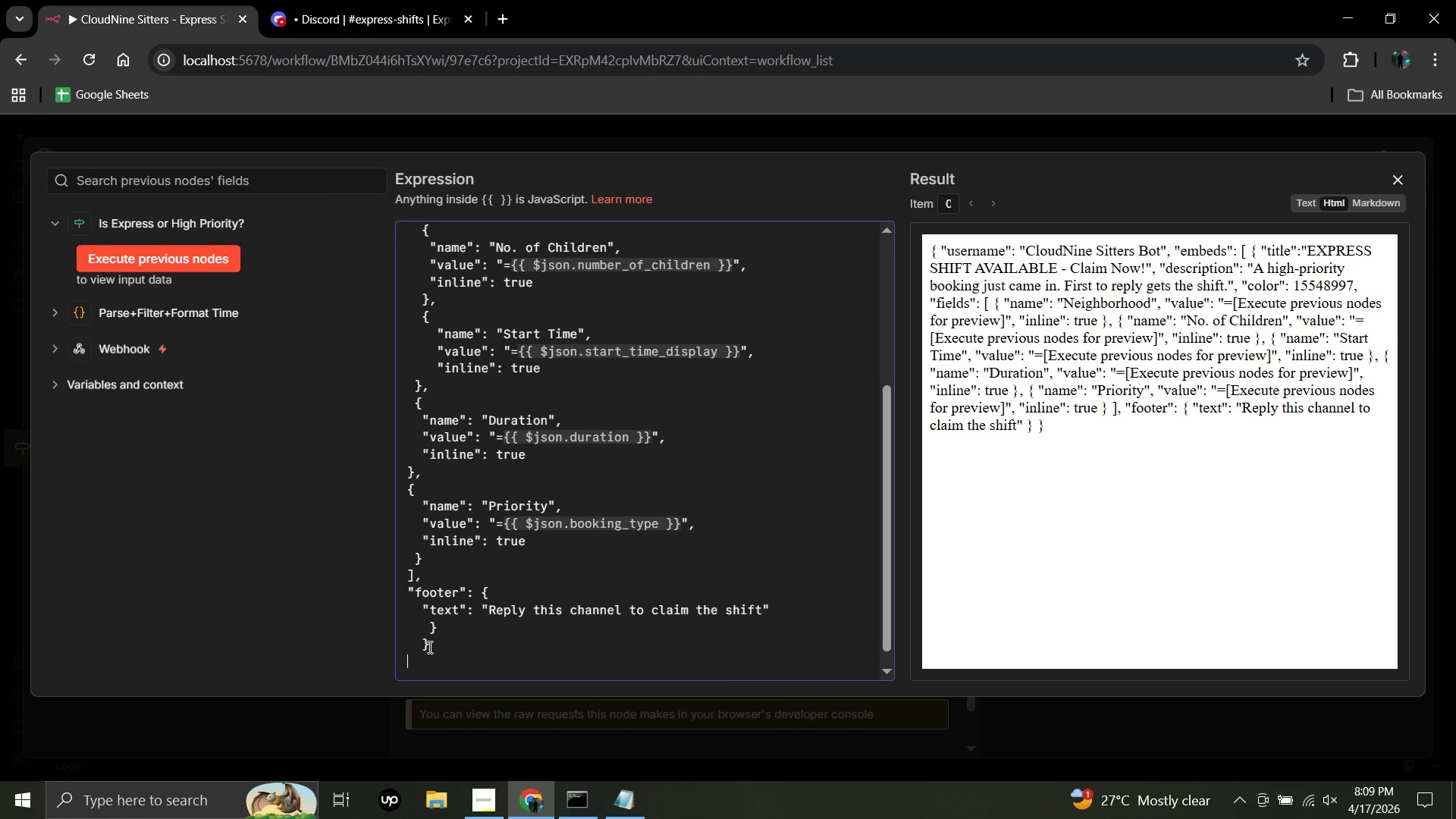 
key(Space)
 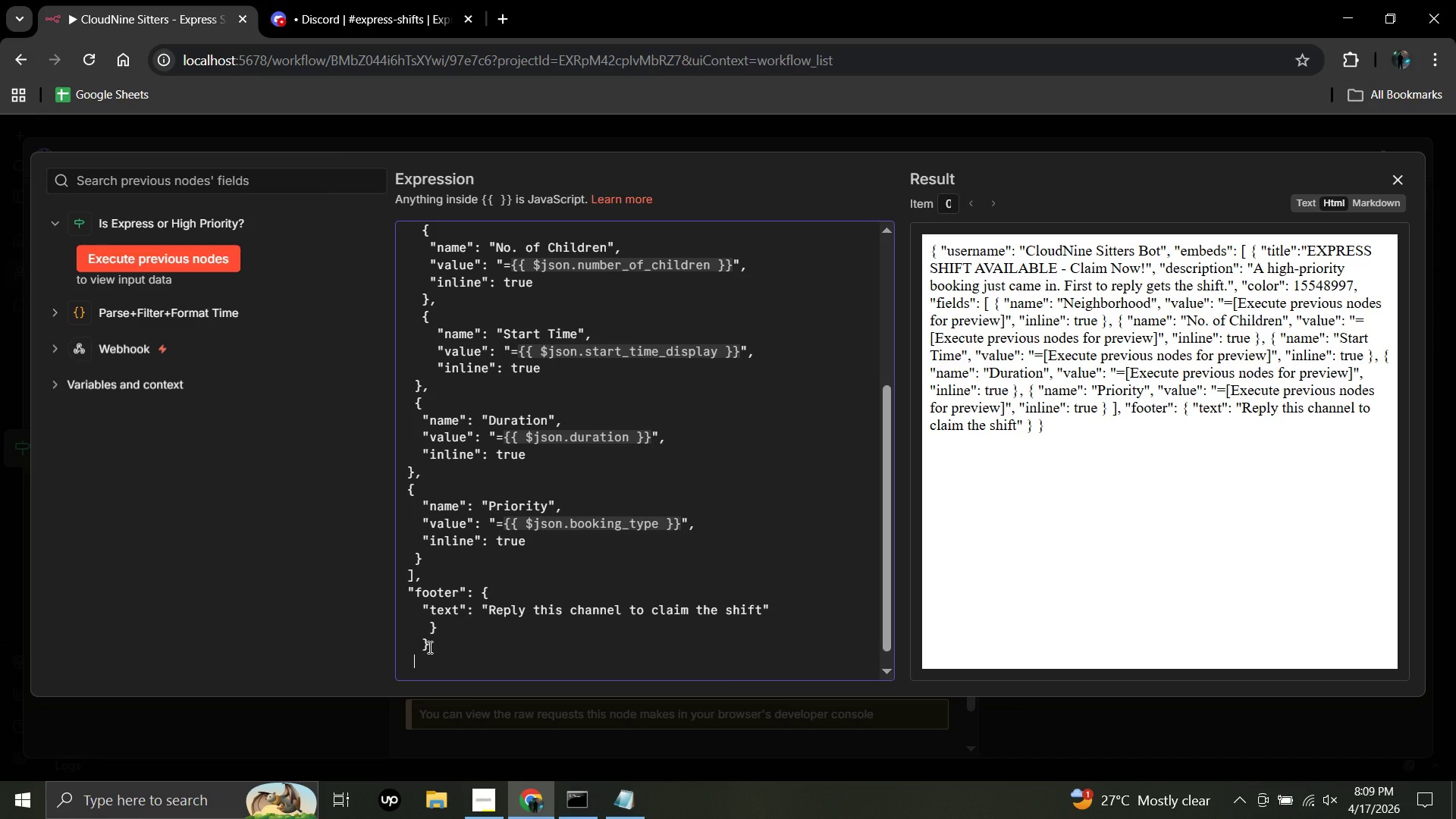 
key(BracketLeft)
 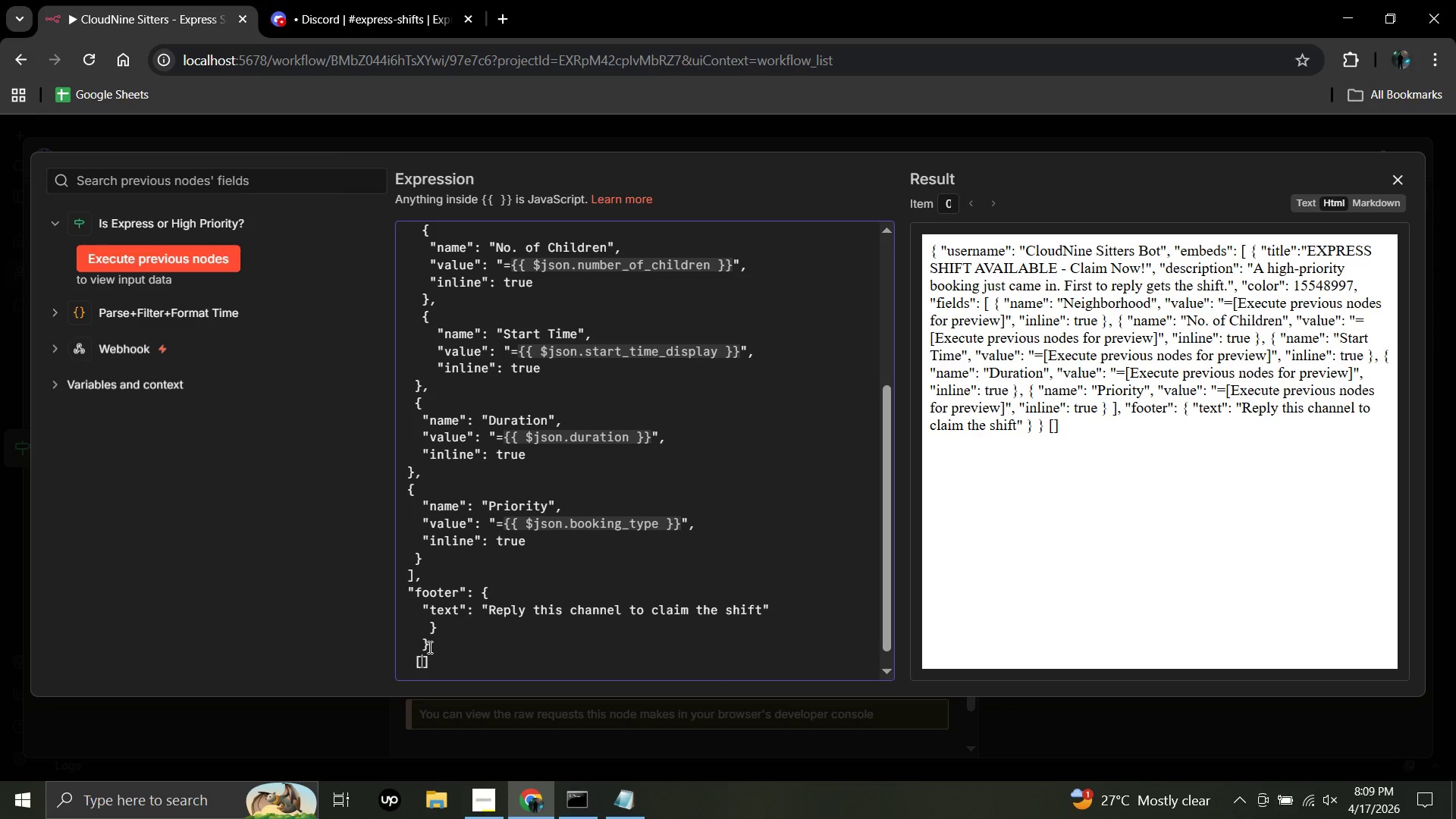 
key(Space)
 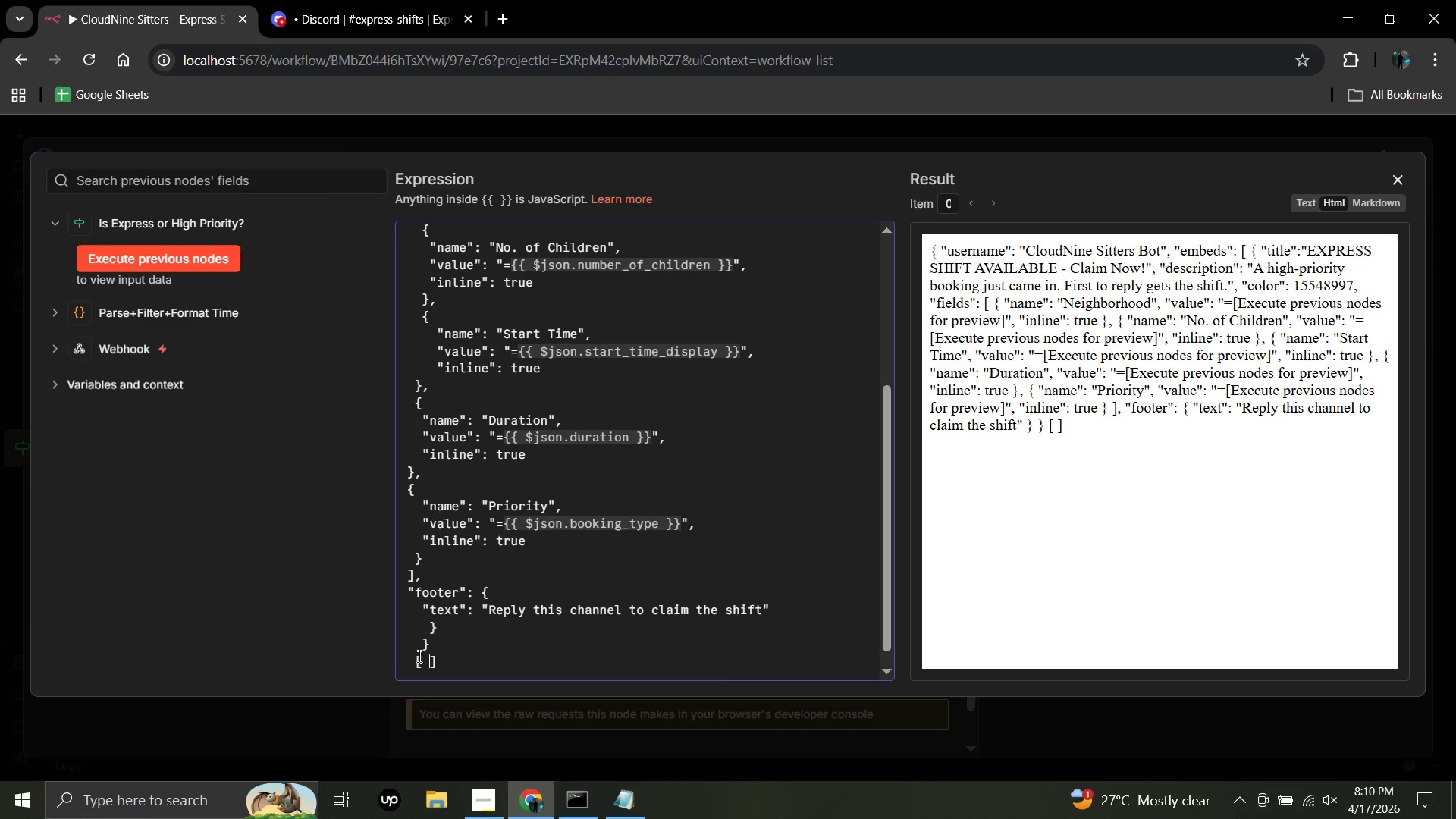 
left_click([421, 661])
 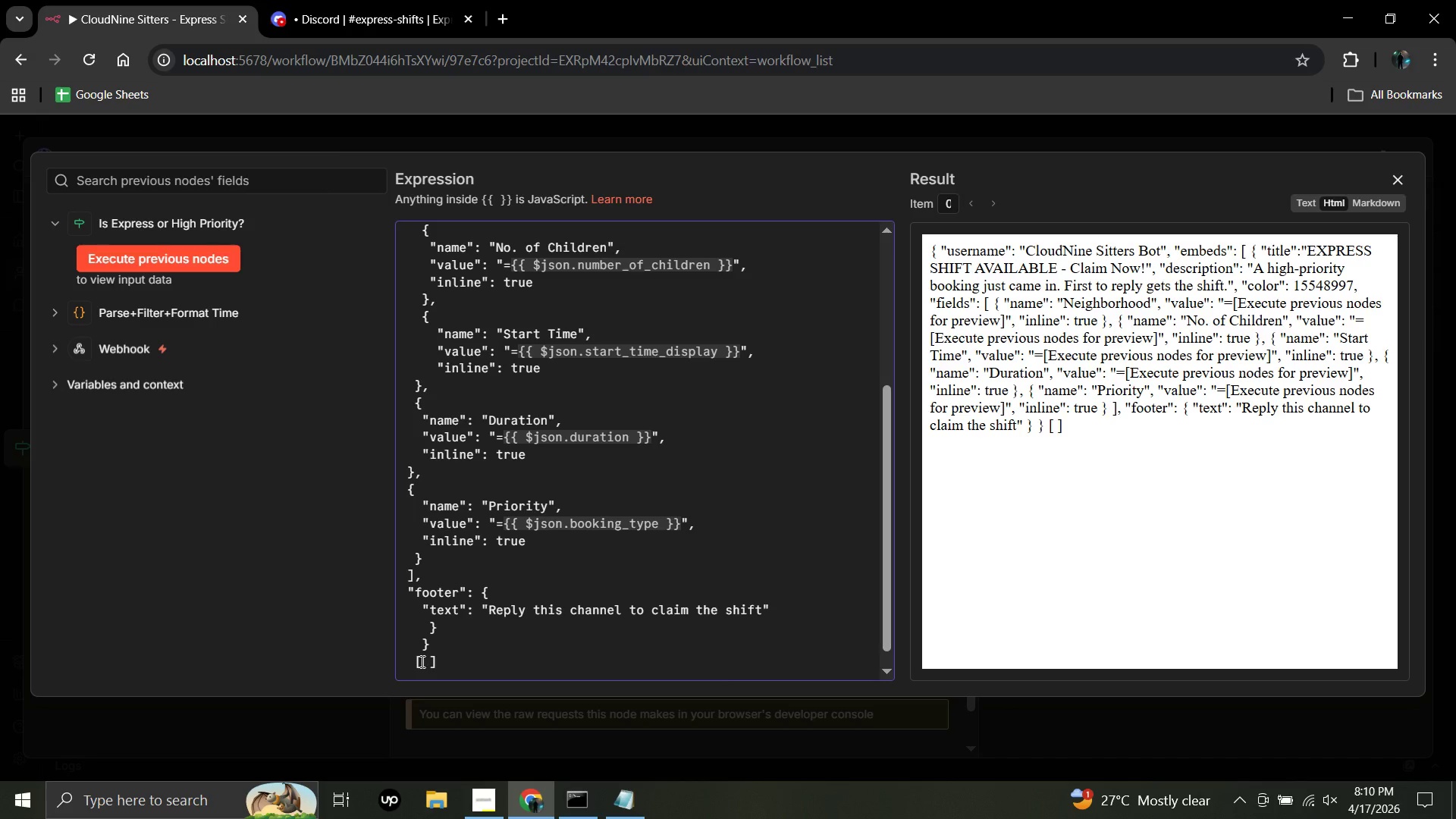 
key(Backspace)
 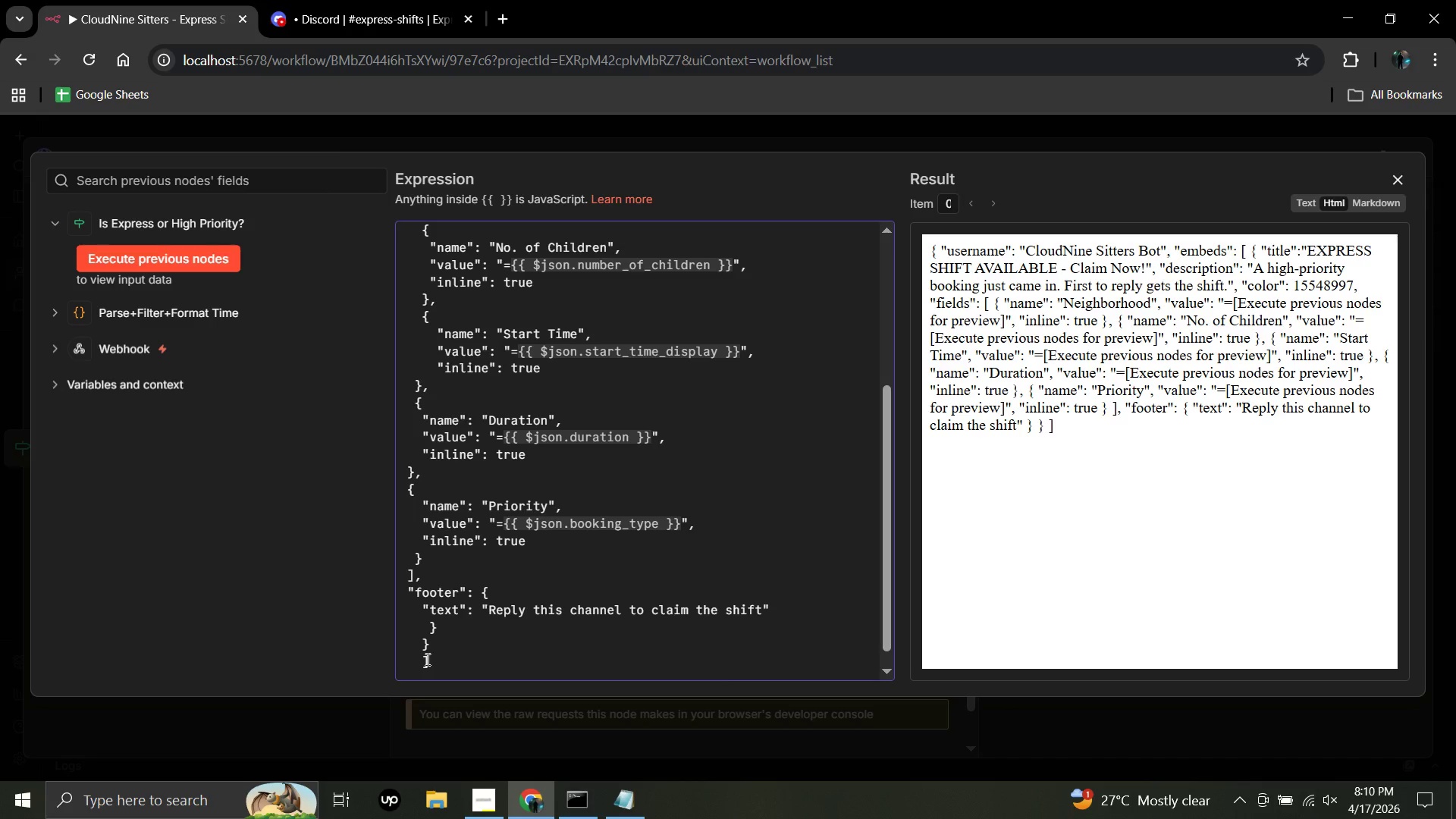 
left_click([426, 659])
 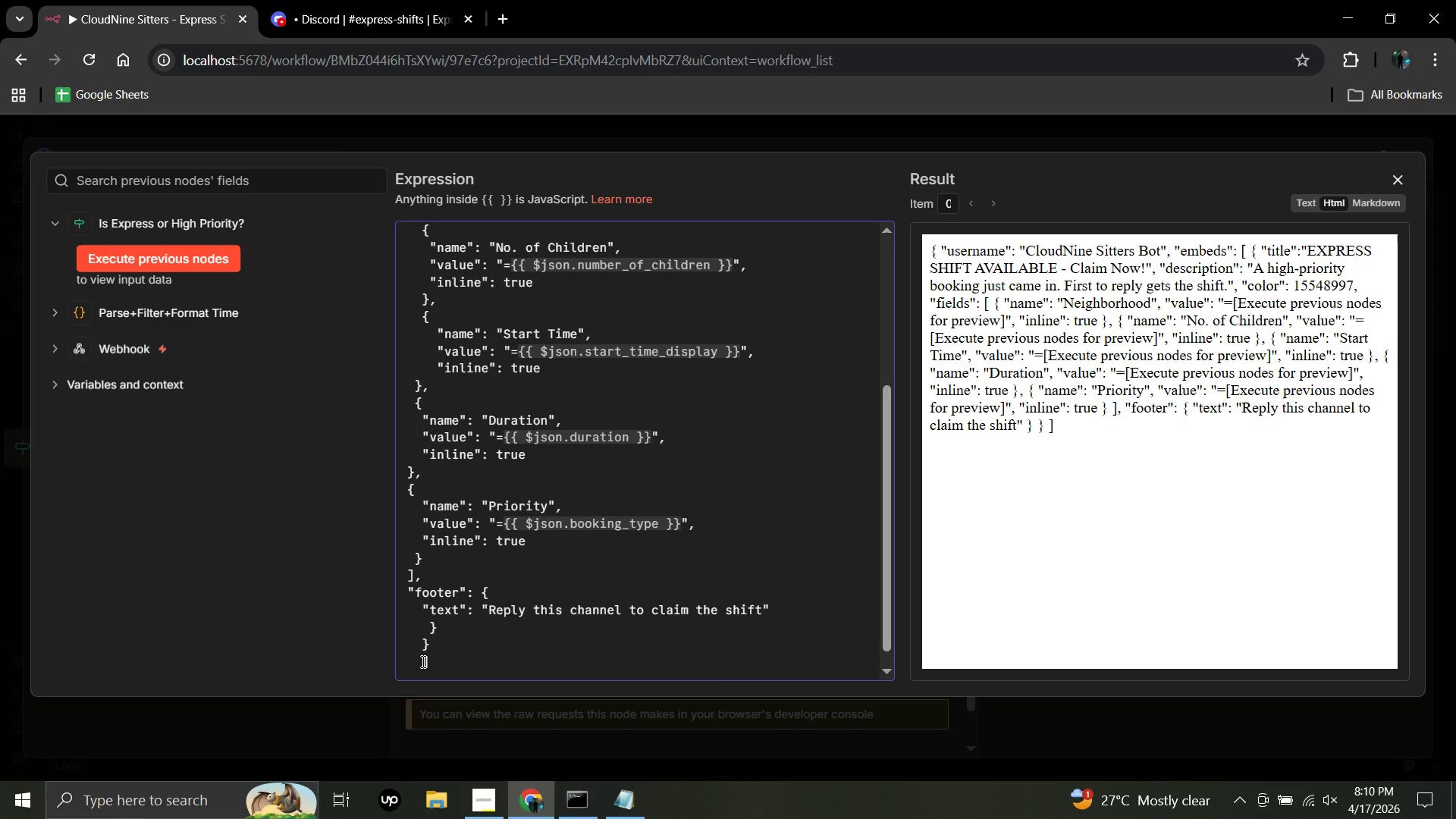 
left_click([422, 661])
 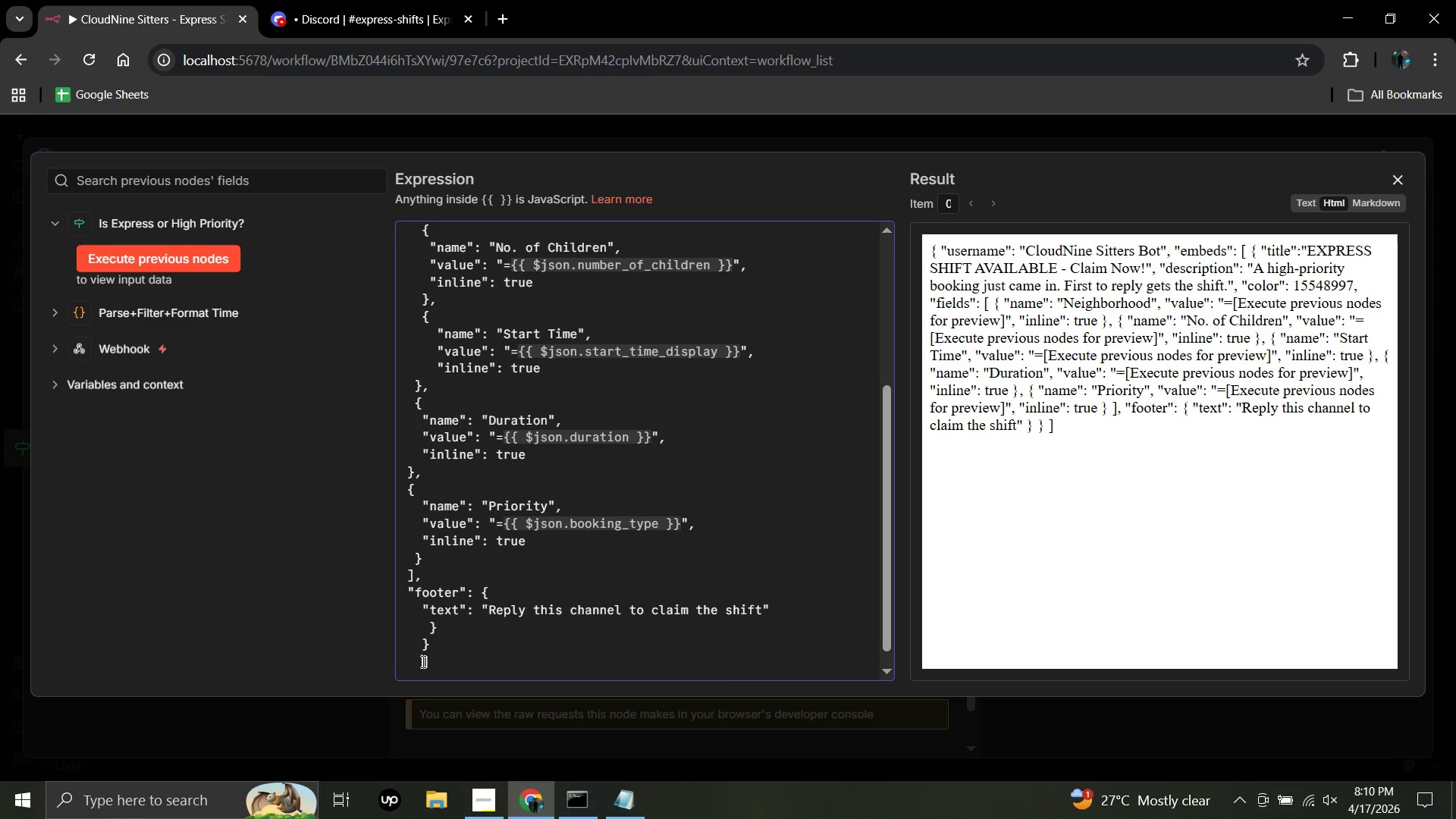 
key(Backspace)
 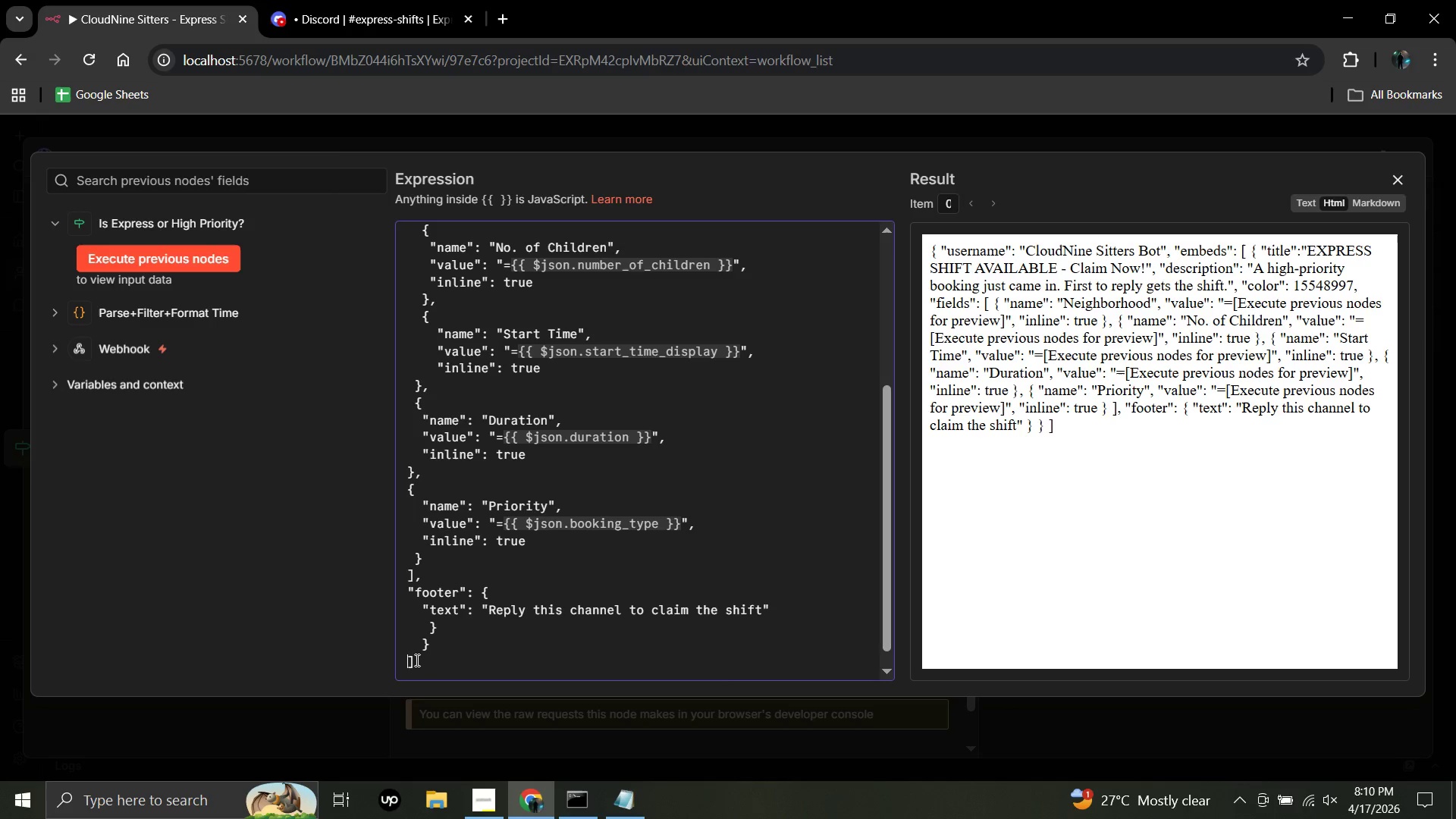 
wait(5.2)
 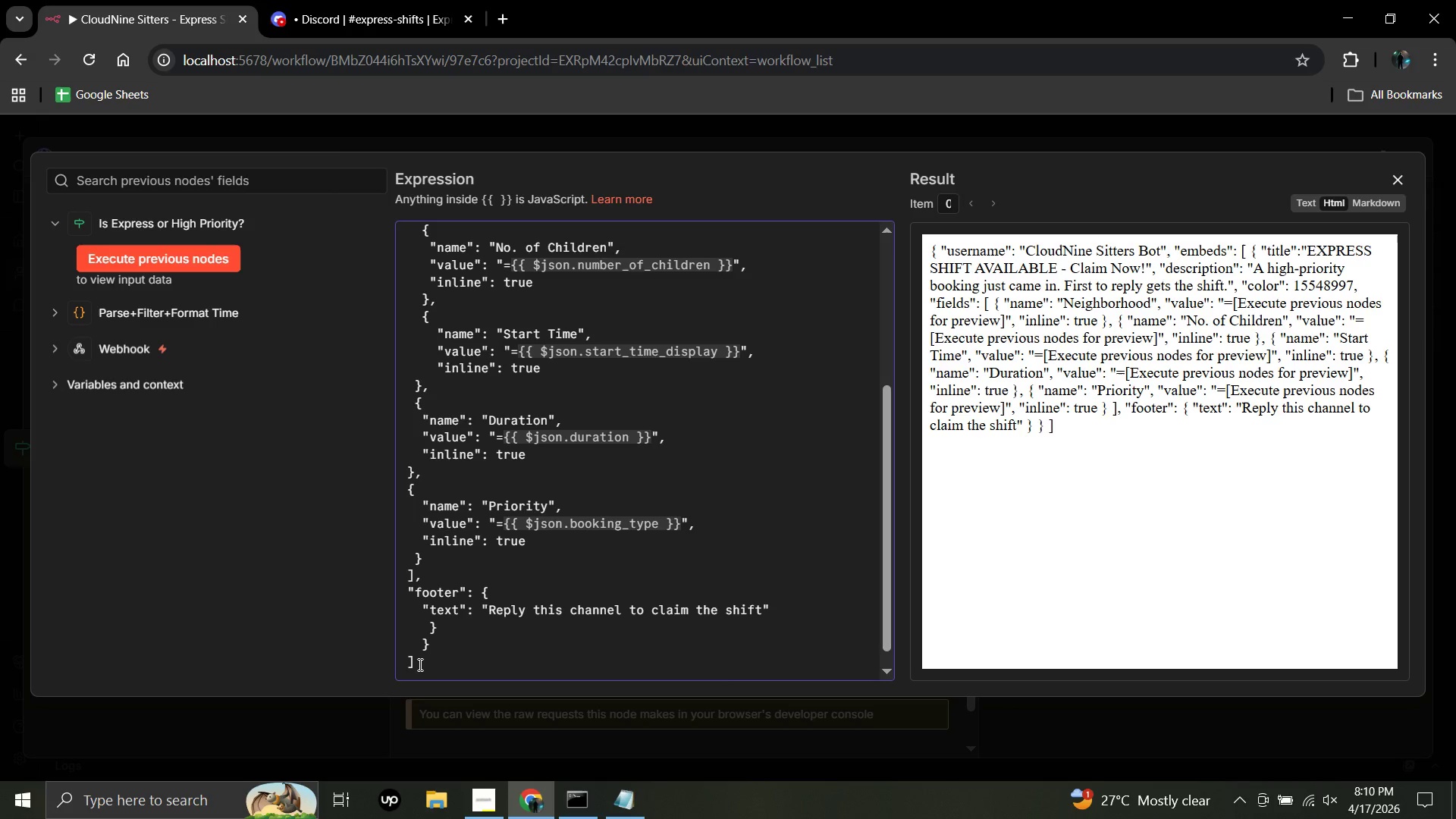 
mouse_move([442, 756])
 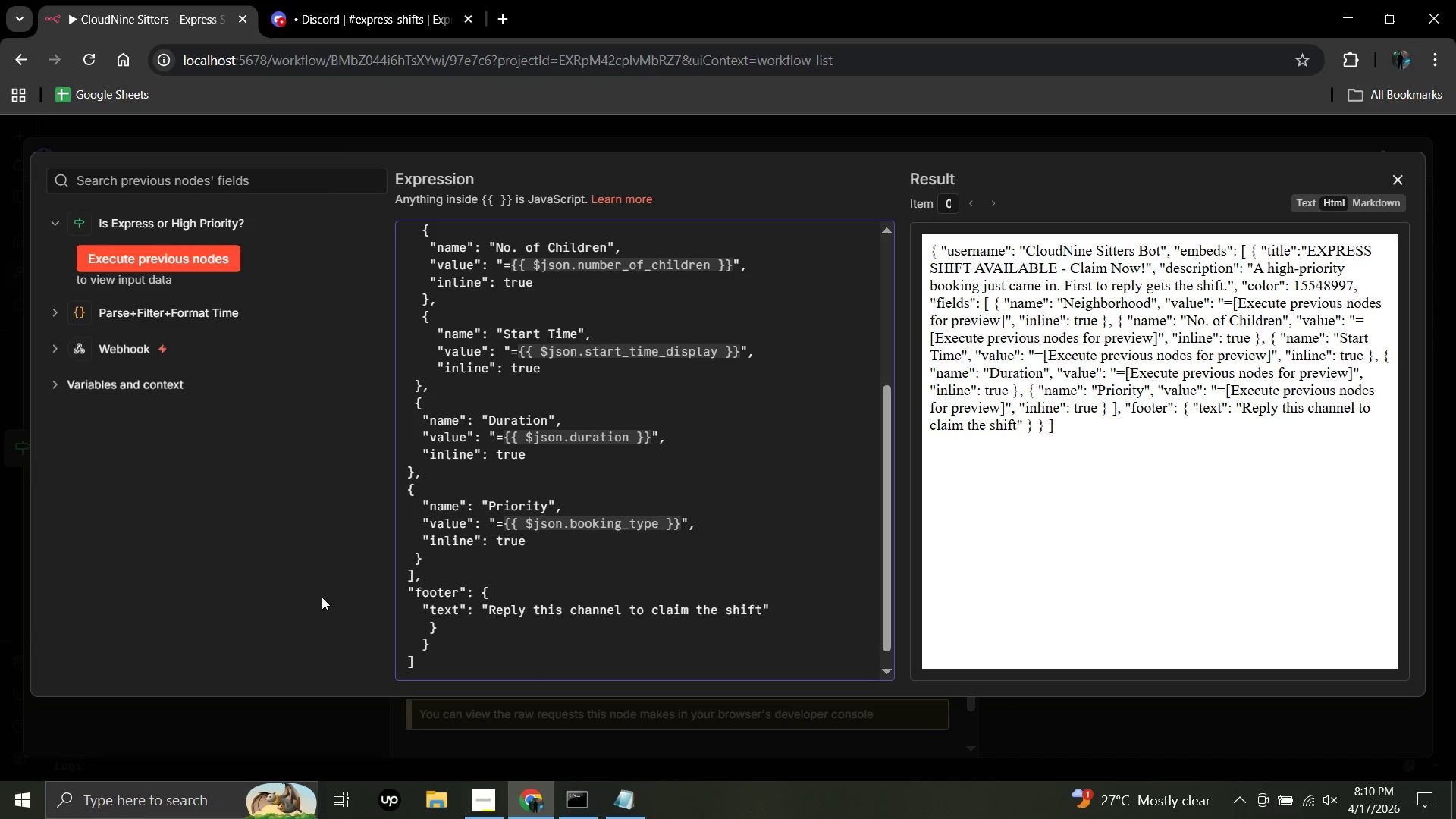 
key(Space)
 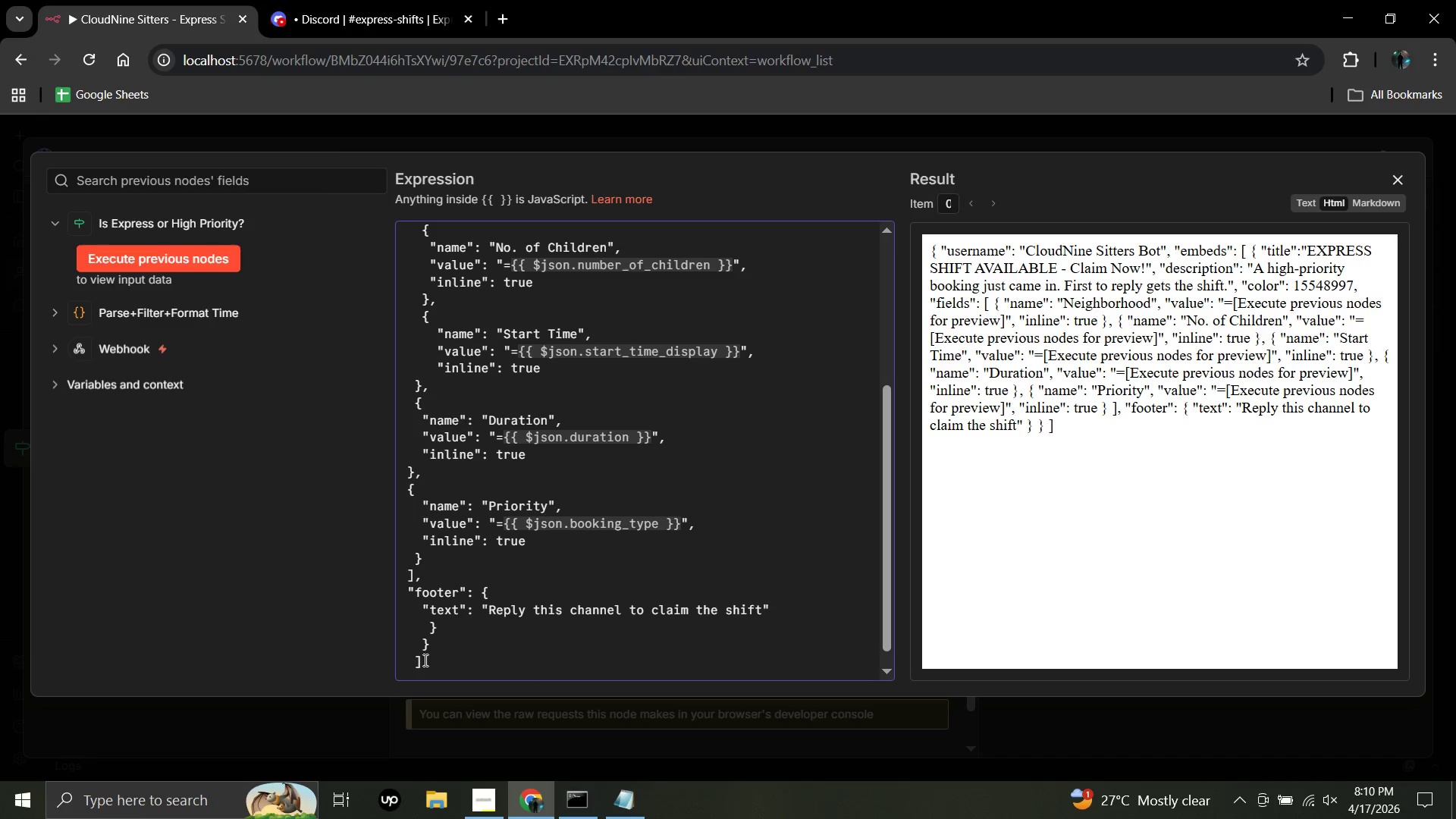 
left_click([424, 660])
 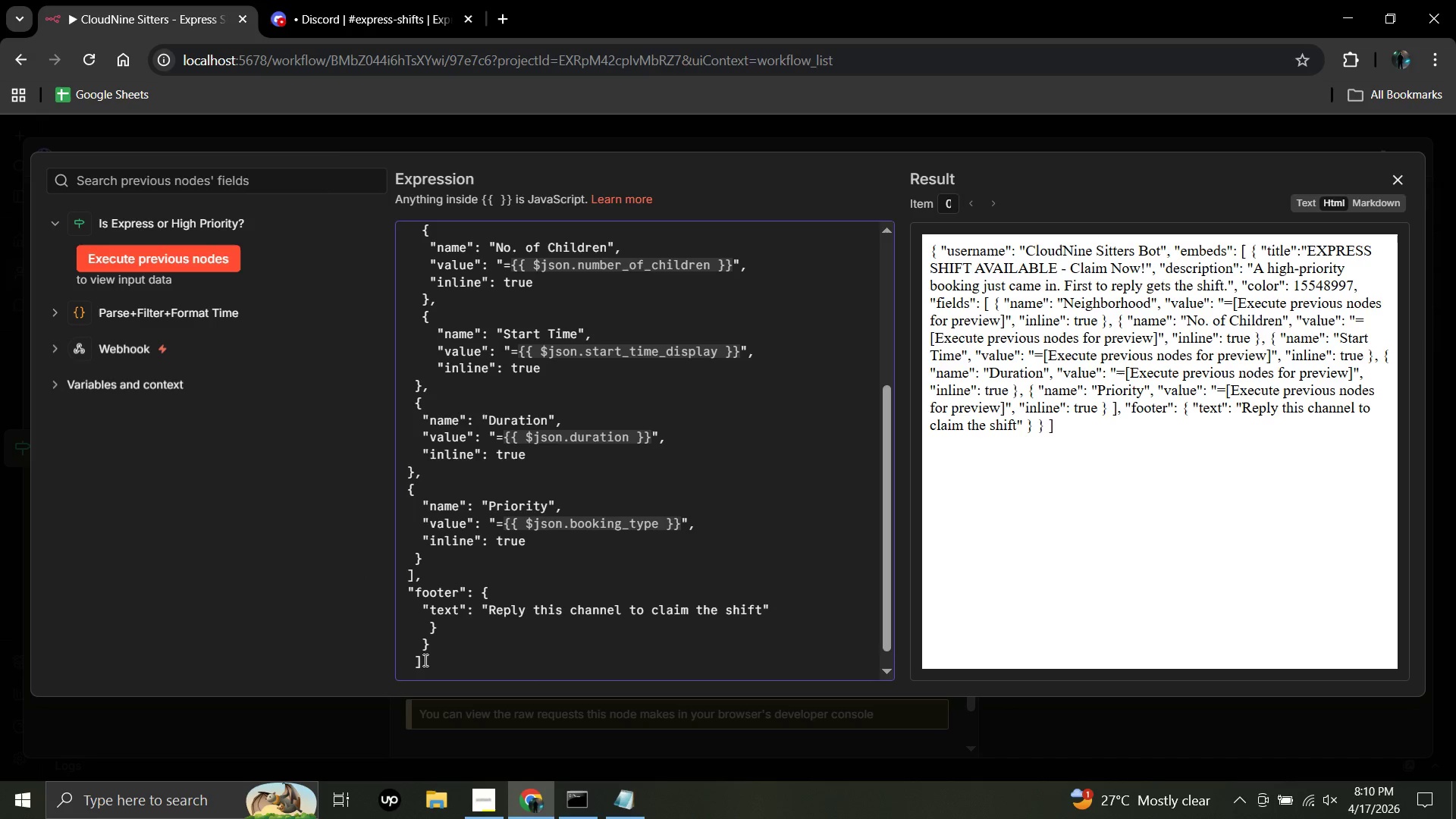 
key(Enter)
 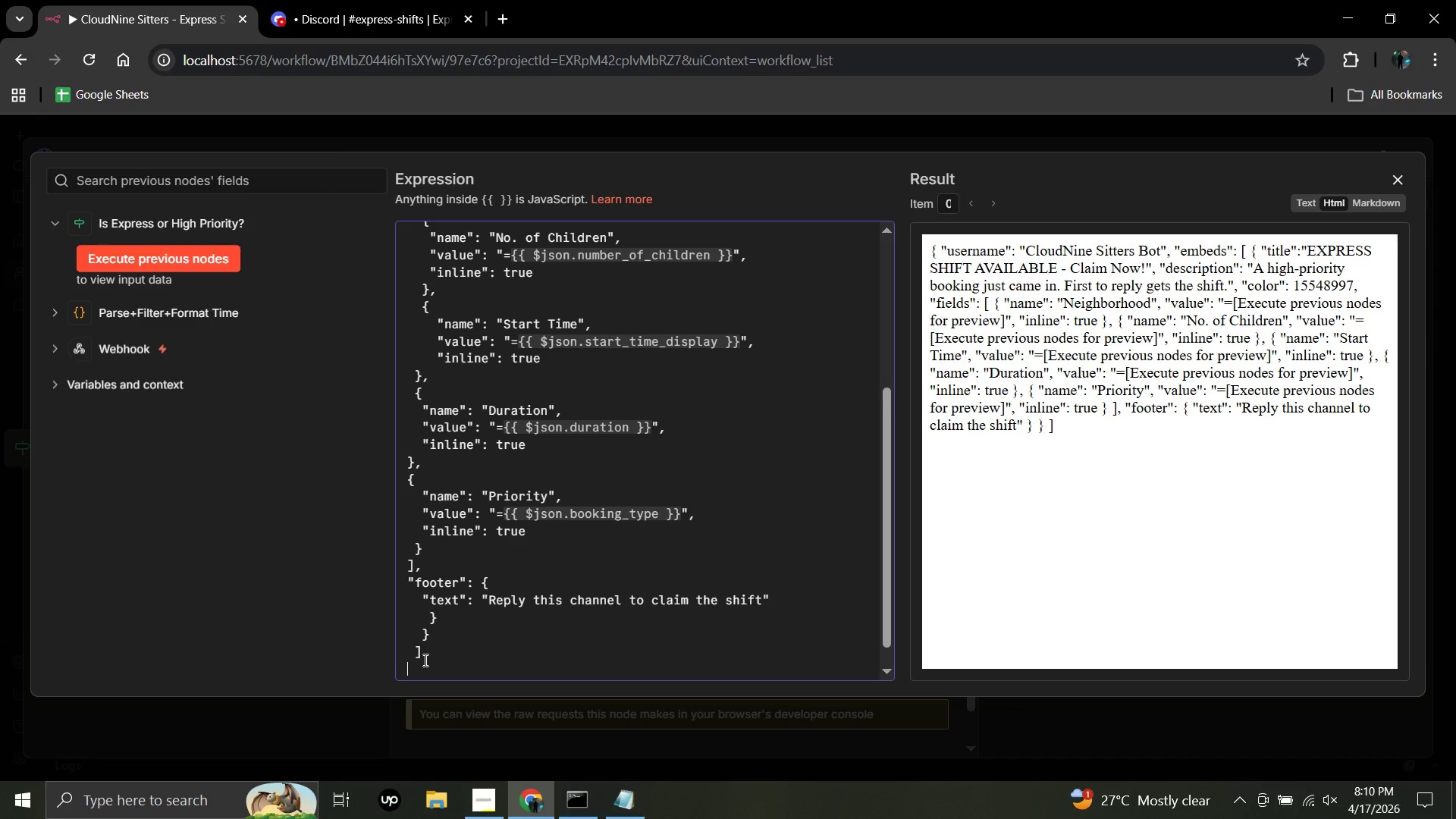 
hold_key(key=ShiftRight, duration=0.33)
 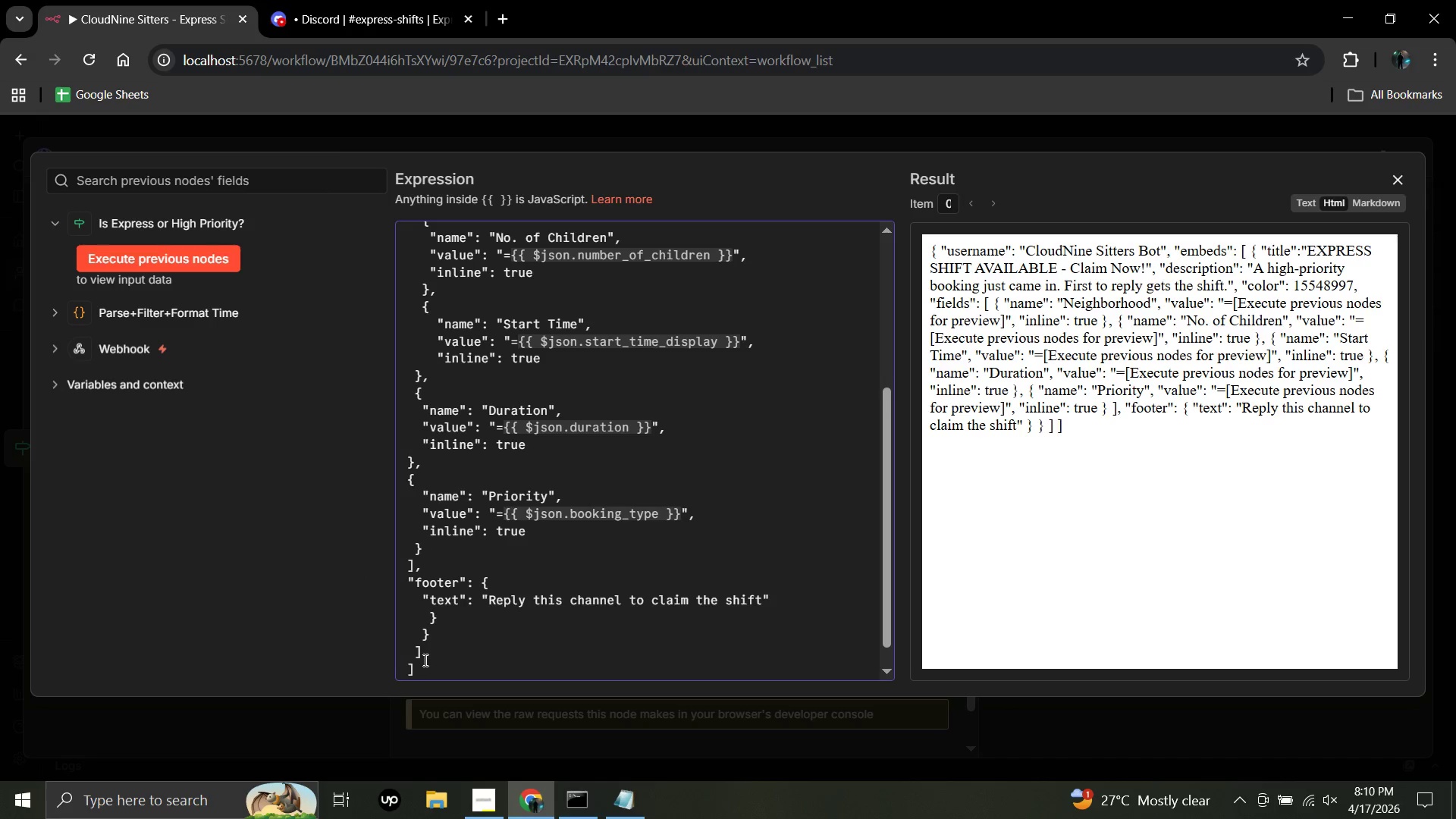 
key(BracketRight)
 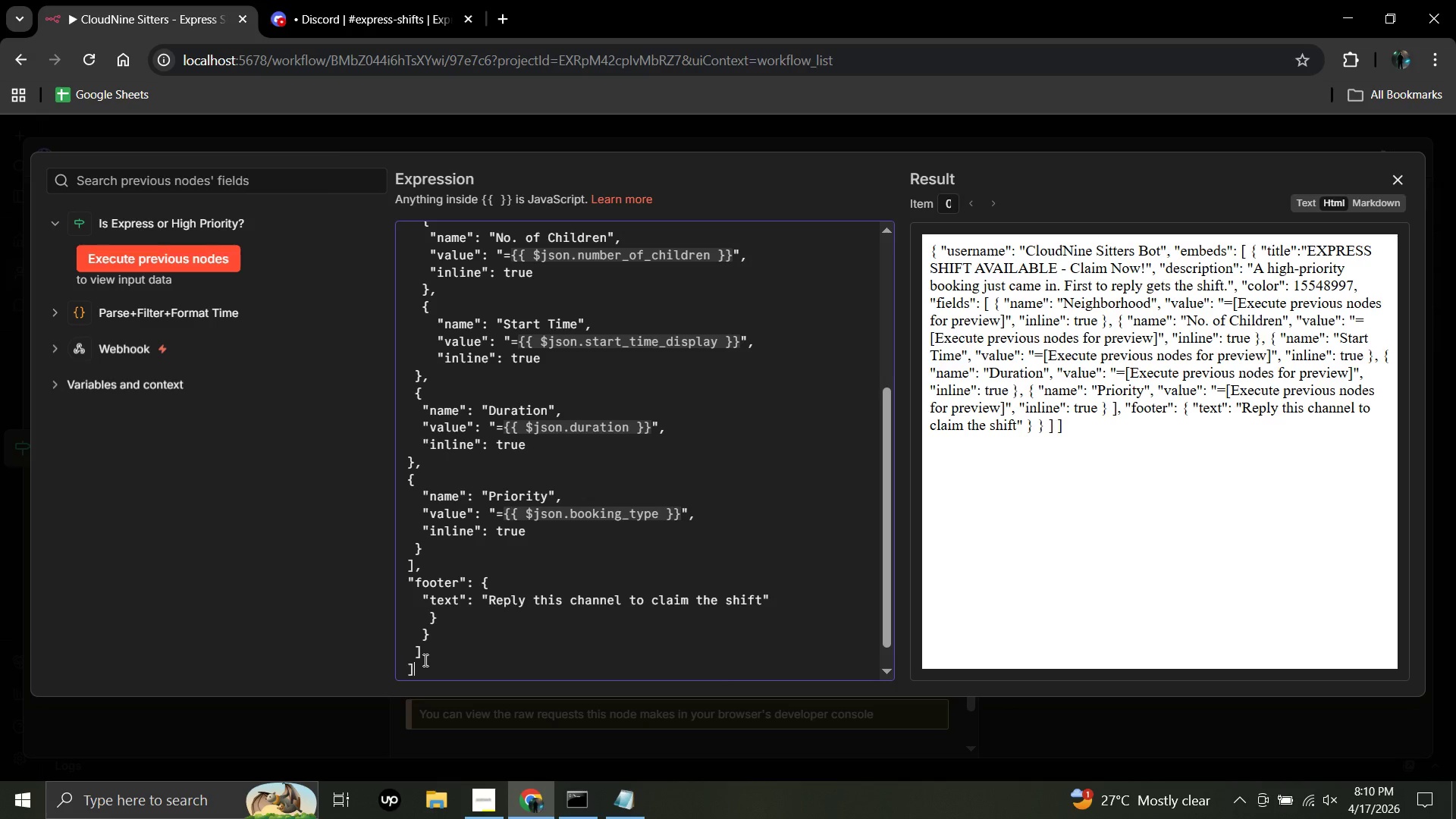 
key(Backspace)
 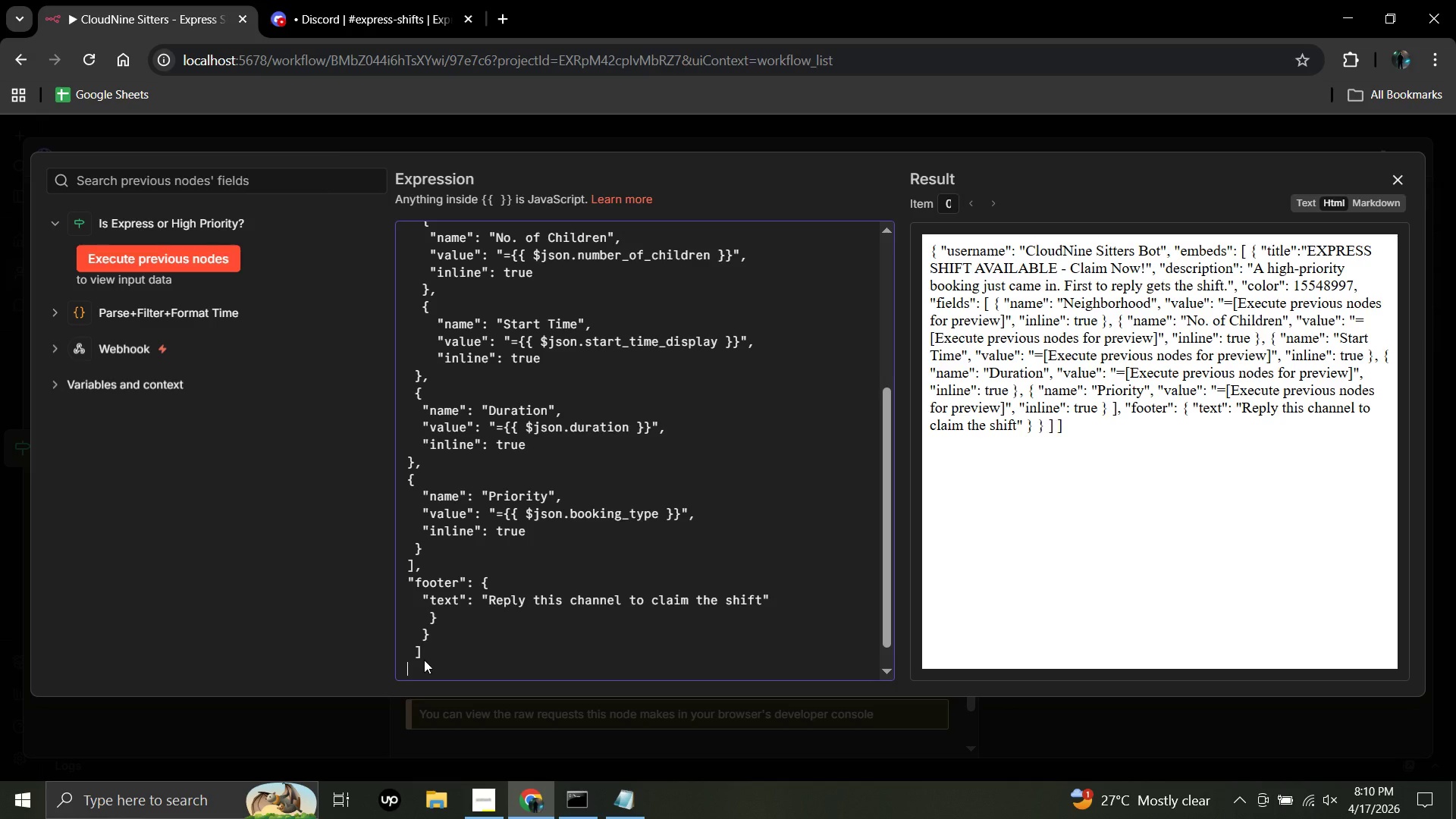 
key(Shift+BracketRight)
 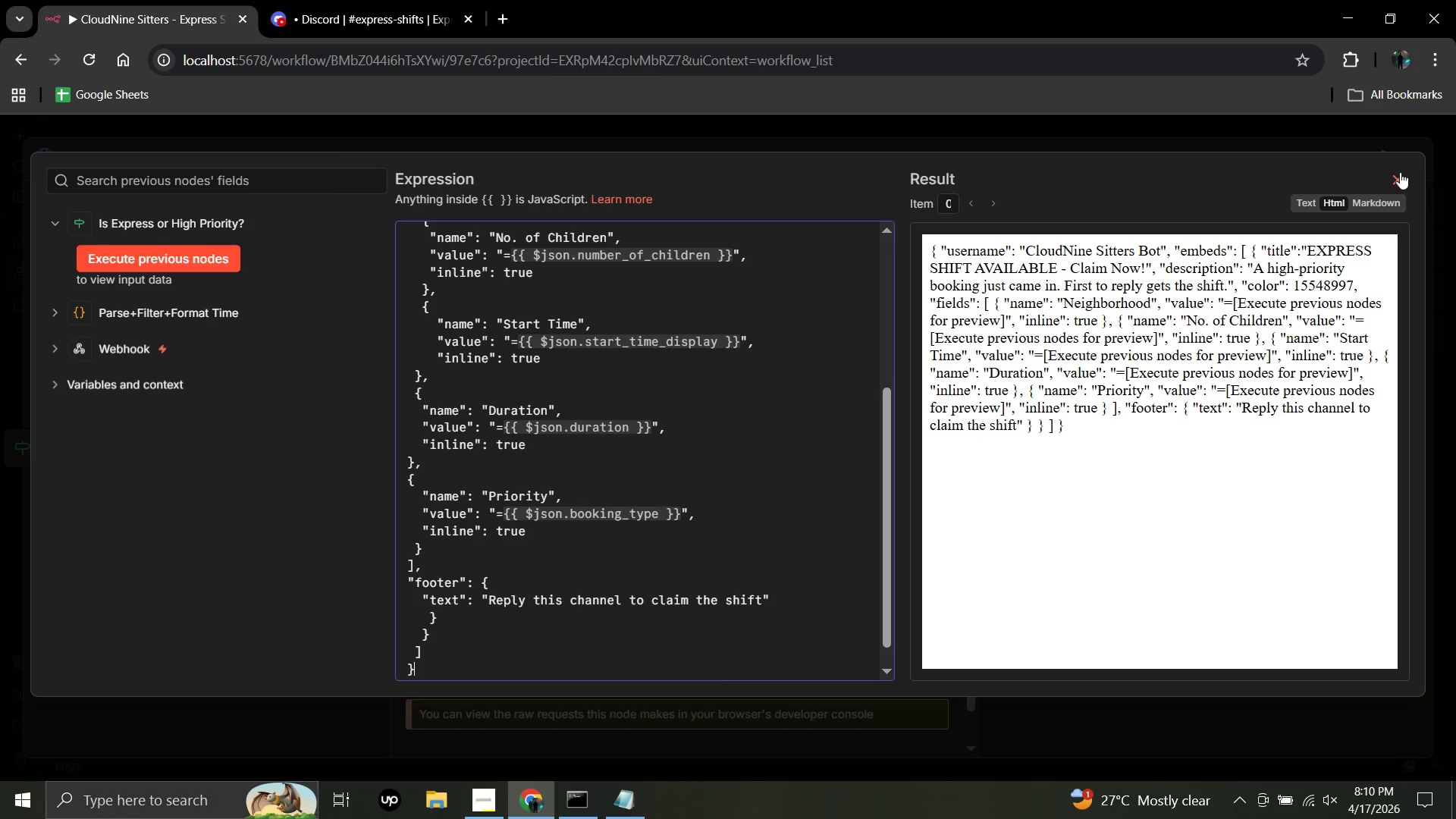 
wait(18.03)
 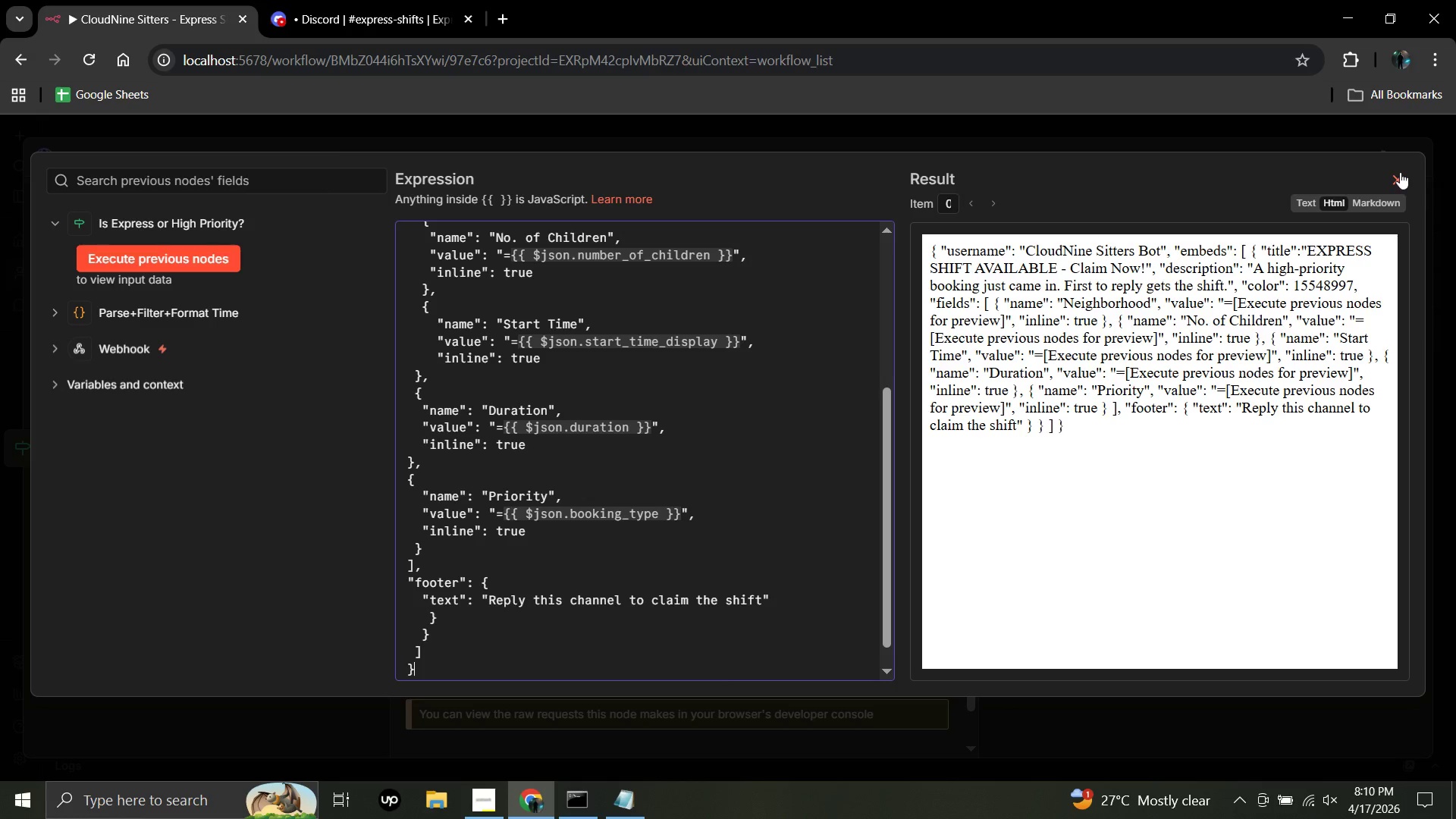 
left_click([1398, 178])
 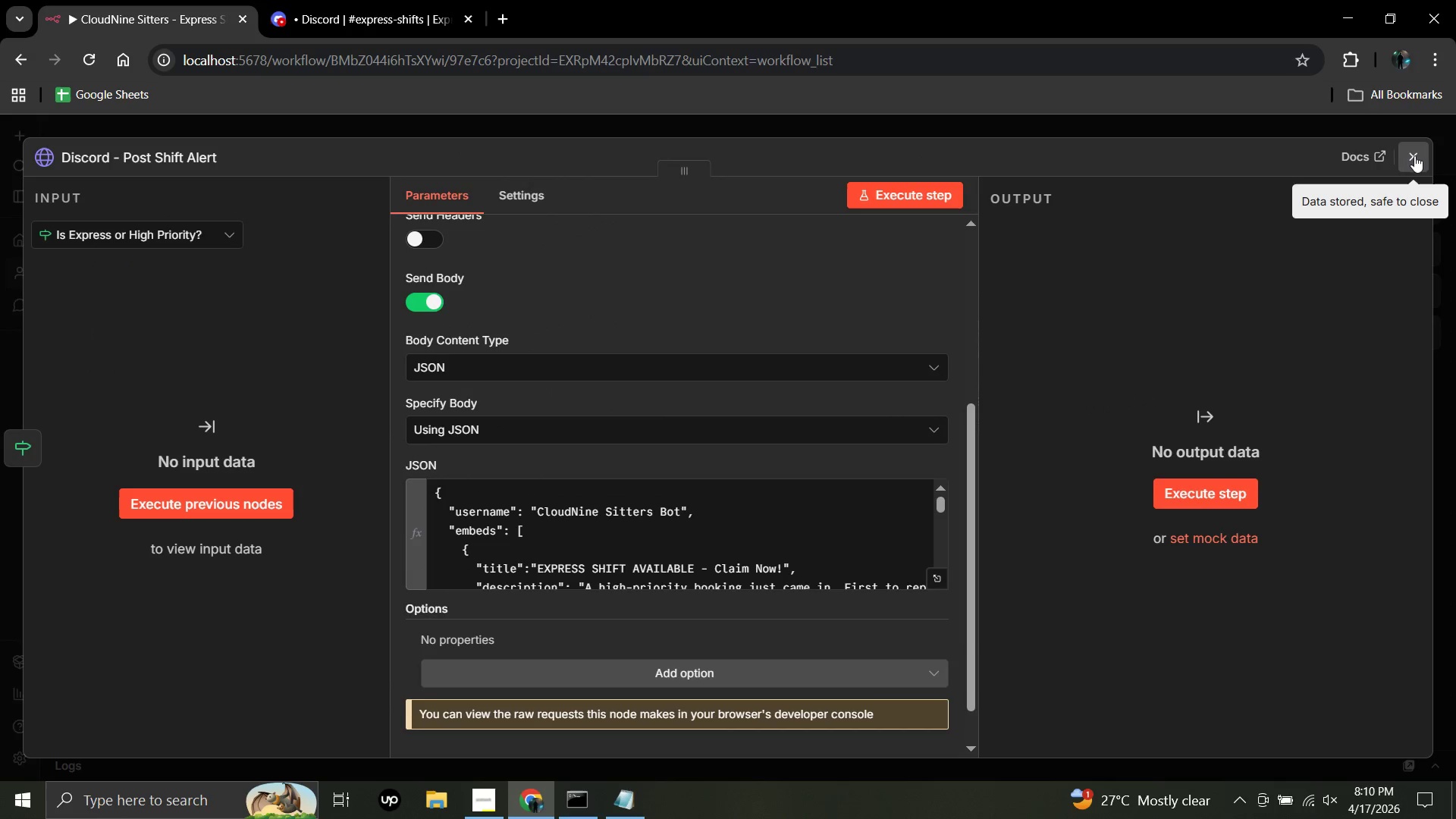 